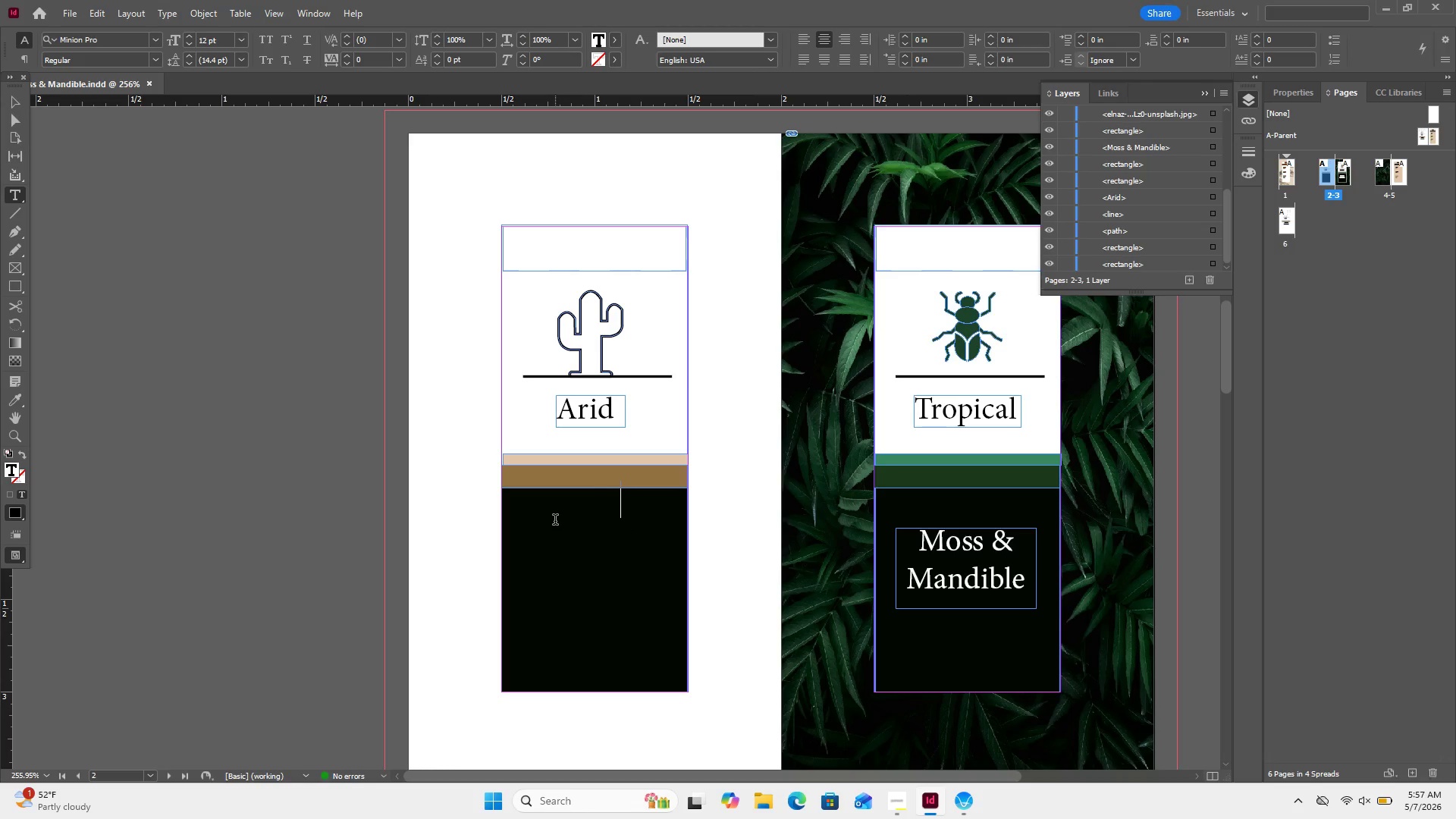 
key(Control+A)
 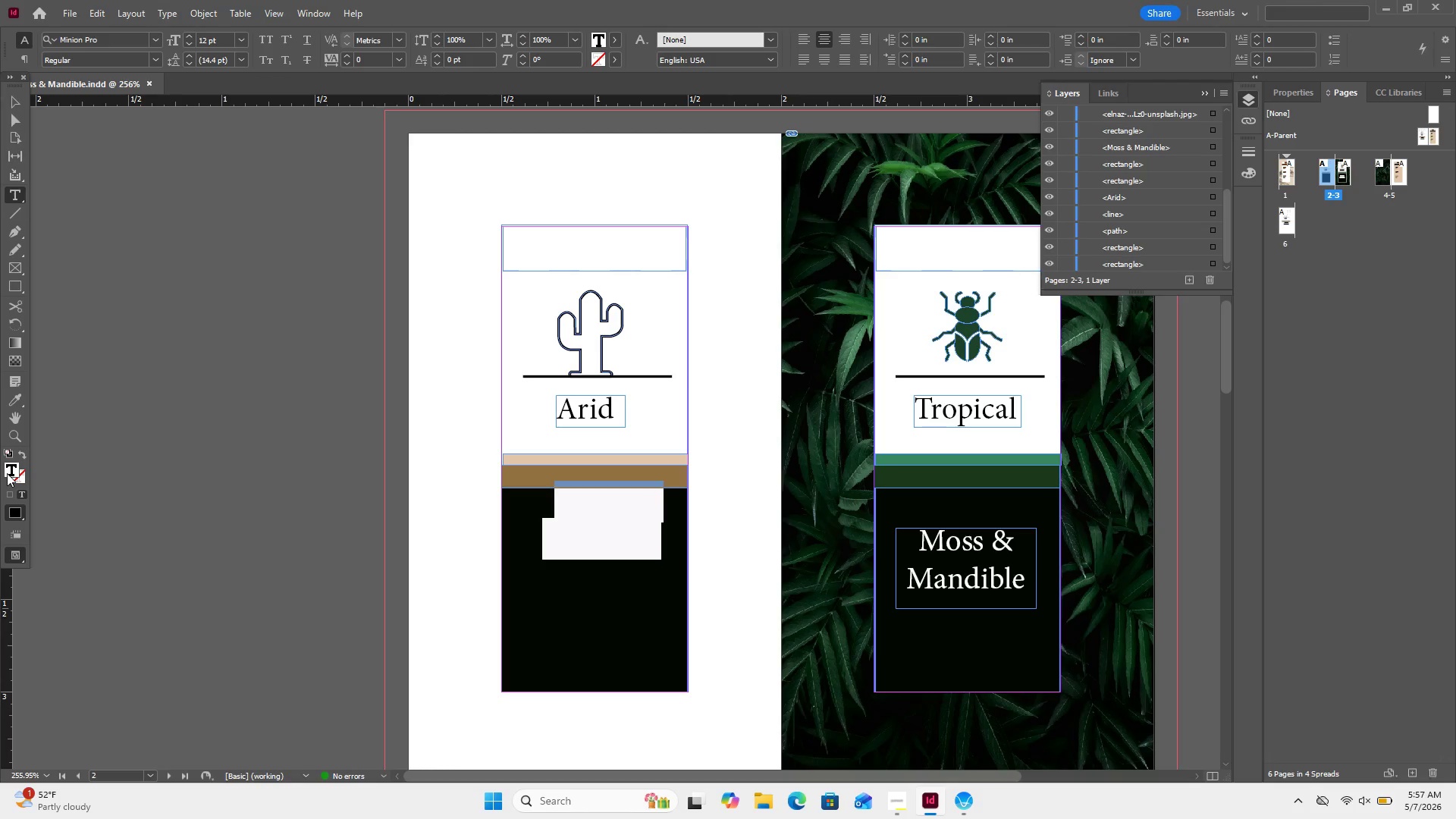 
double_click([7, 473])
 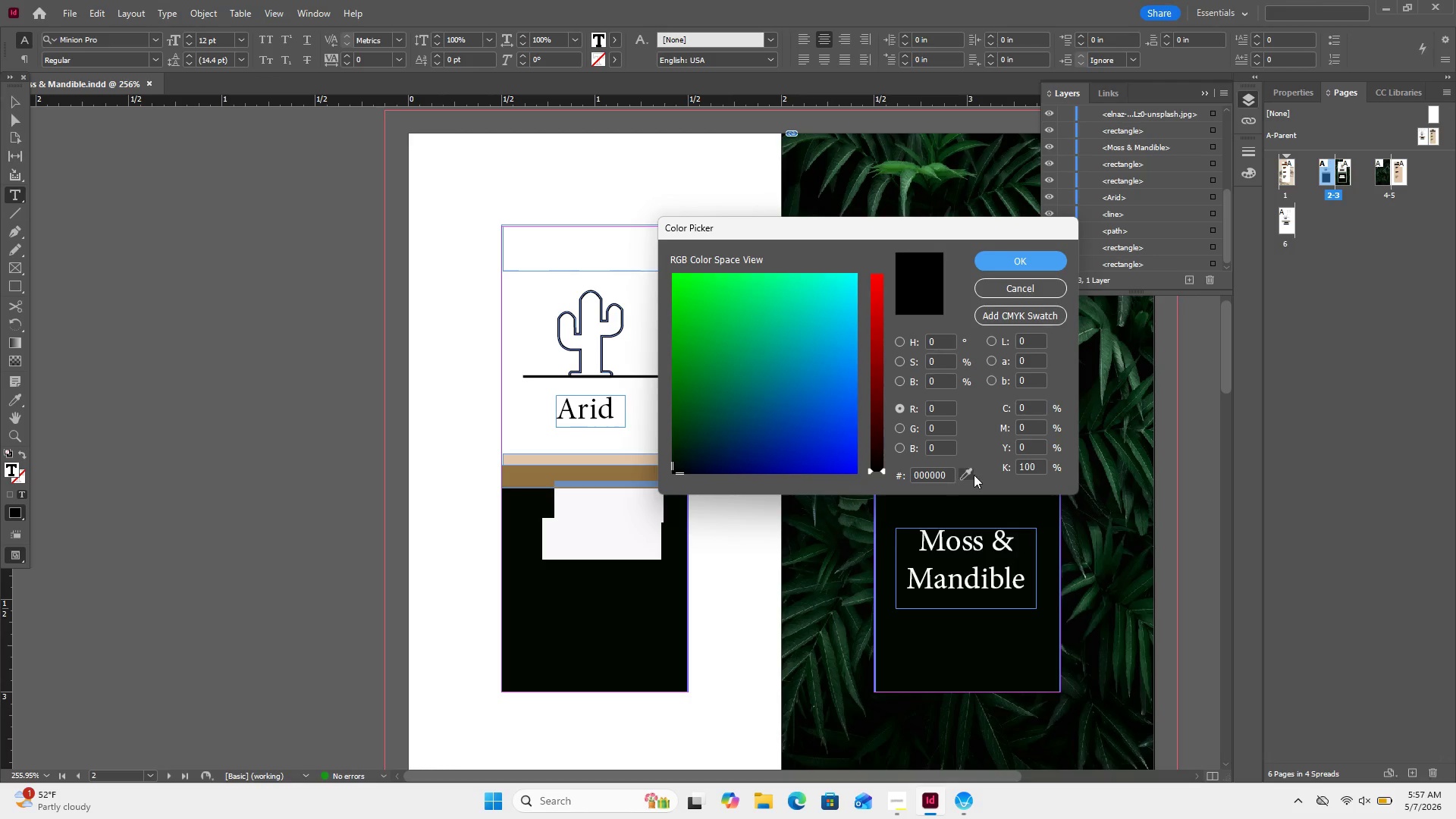 
left_click_drag(start_coordinate=[965, 477], to_coordinate=[959, 545])
 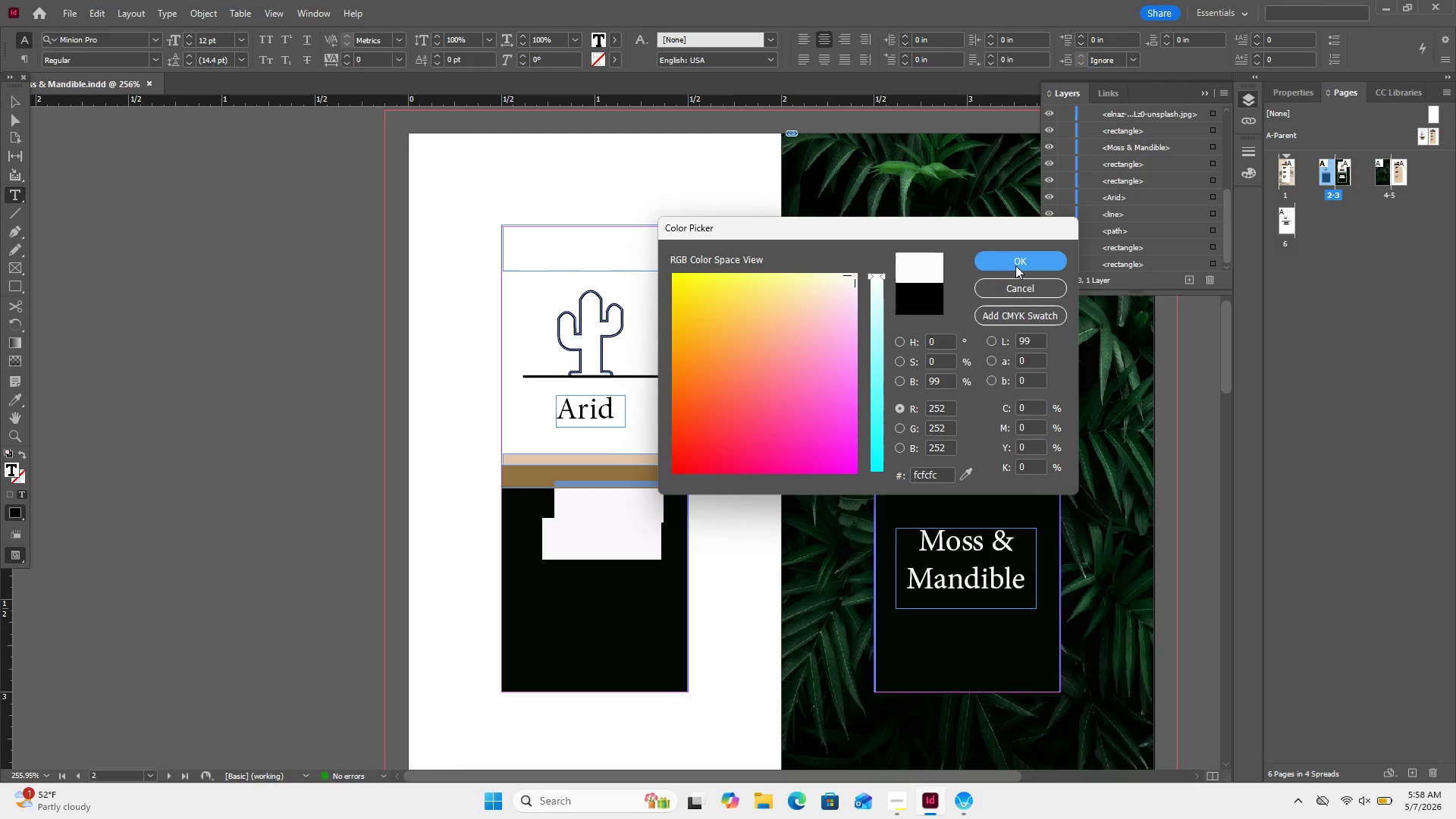 
left_click([1015, 265])
 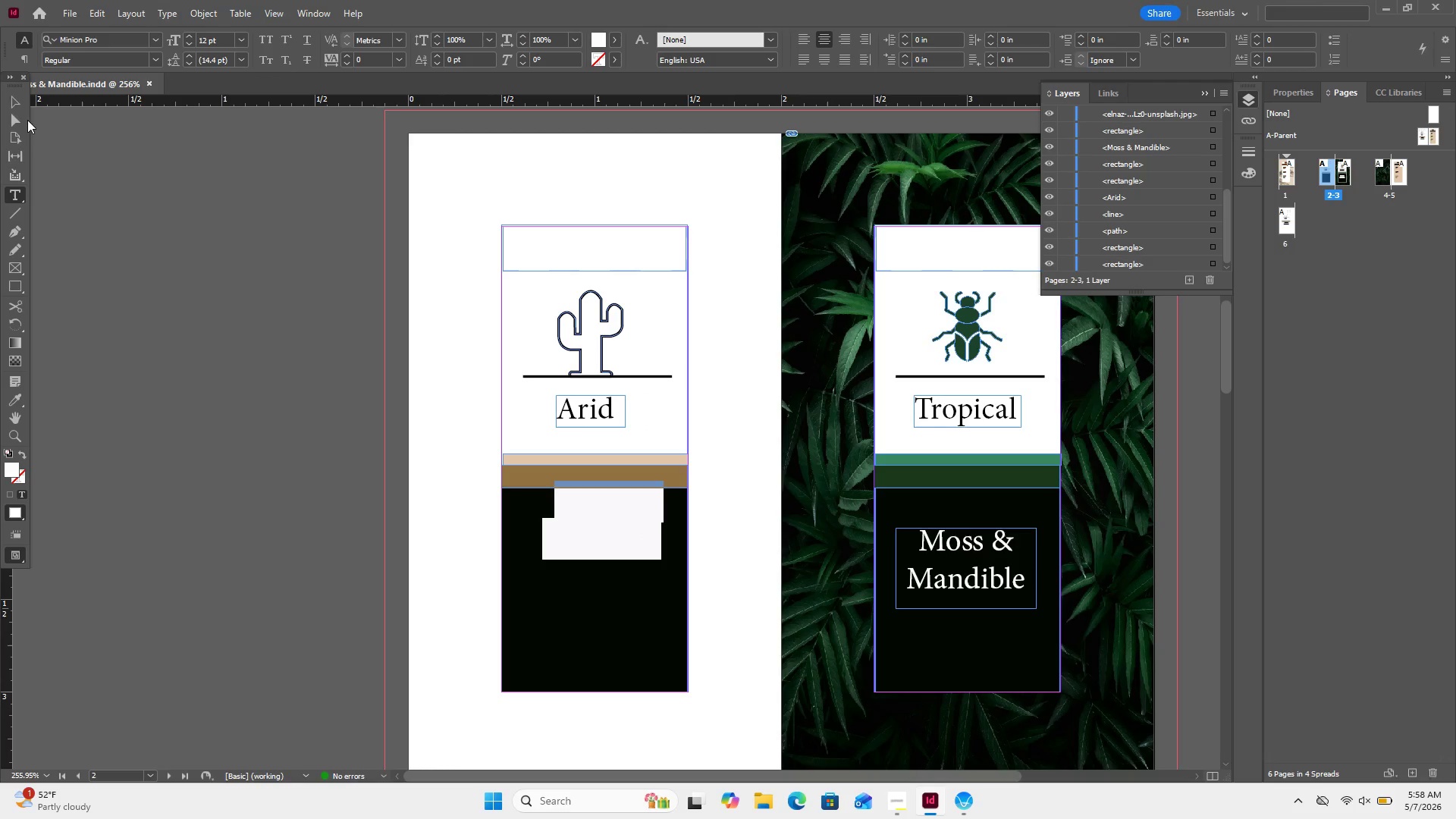 
left_click([19, 104])
 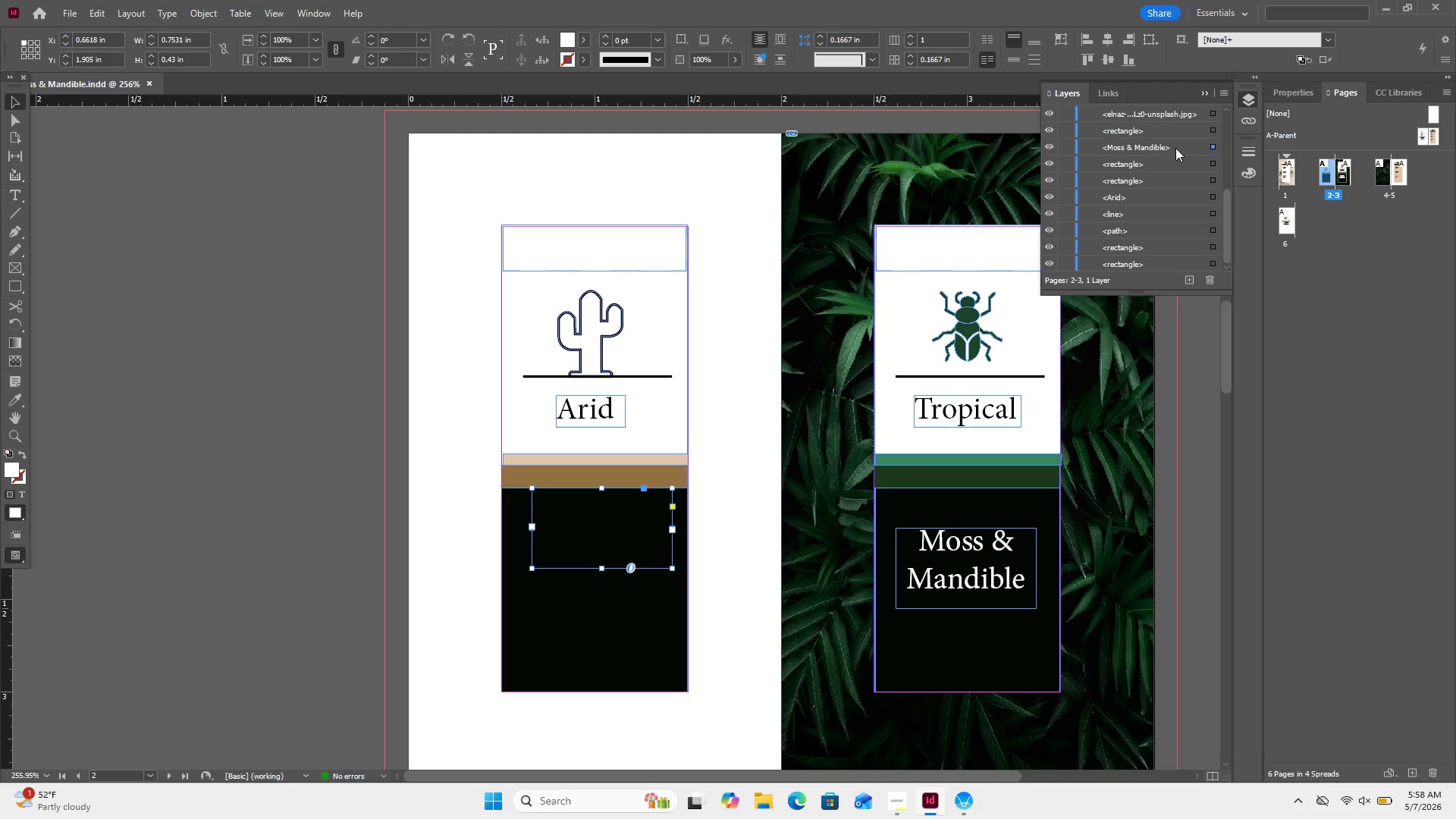 
left_click_drag(start_coordinate=[1175, 148], to_coordinate=[1172, 125])
 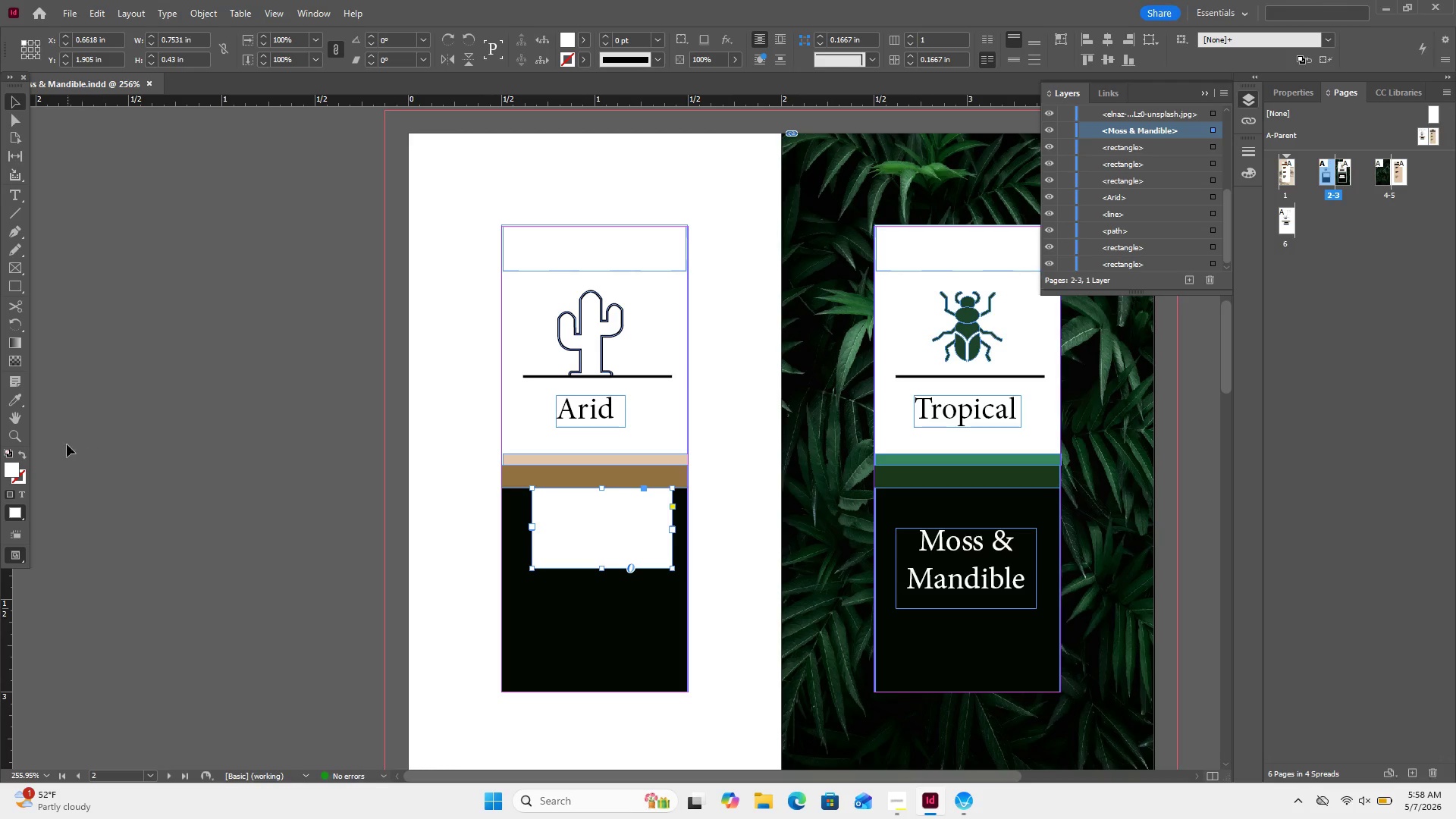 
left_click([11, 470])
 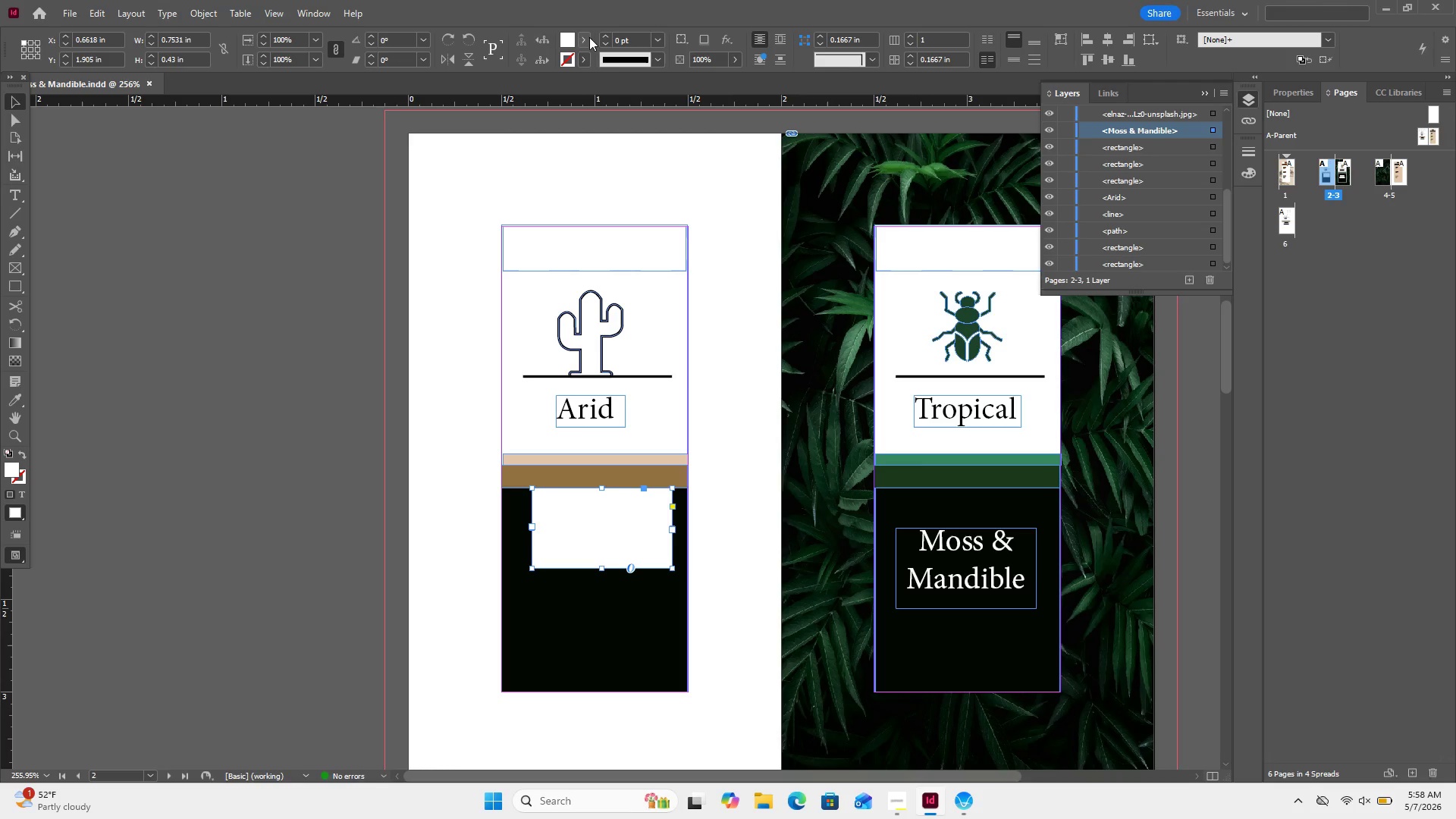 
left_click([580, 42])
 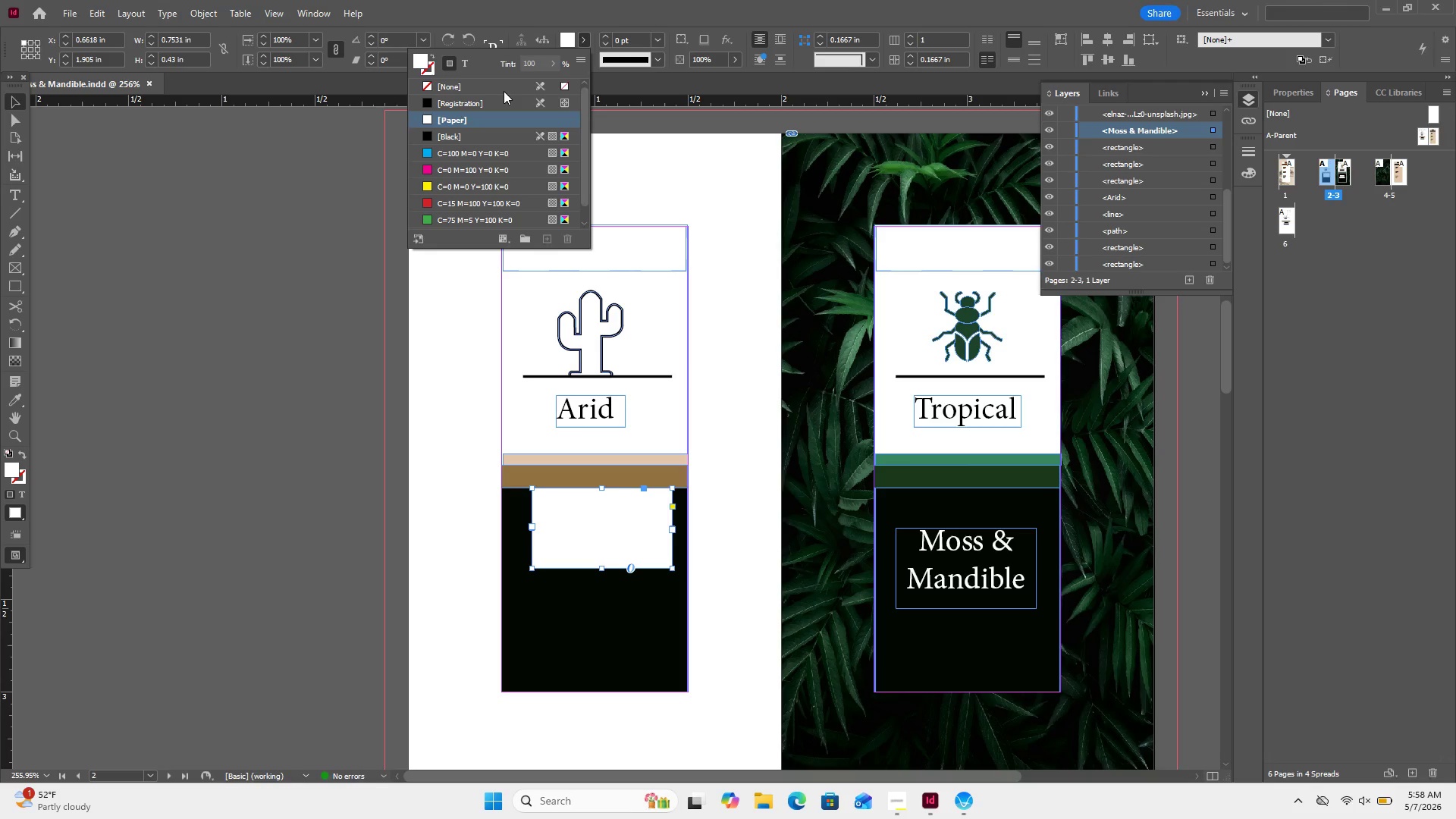 
left_click([504, 91])
 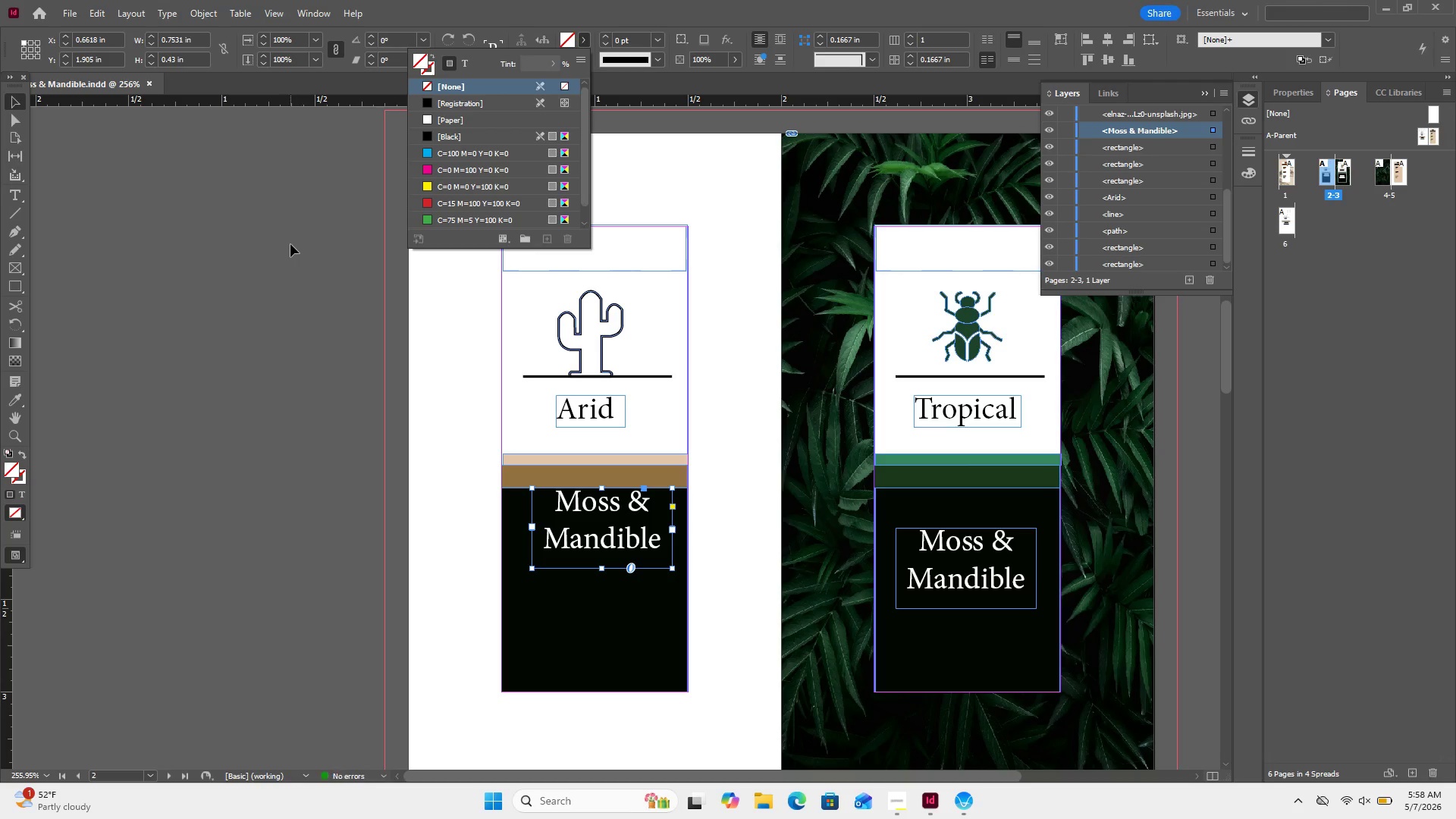 
left_click([290, 244])
 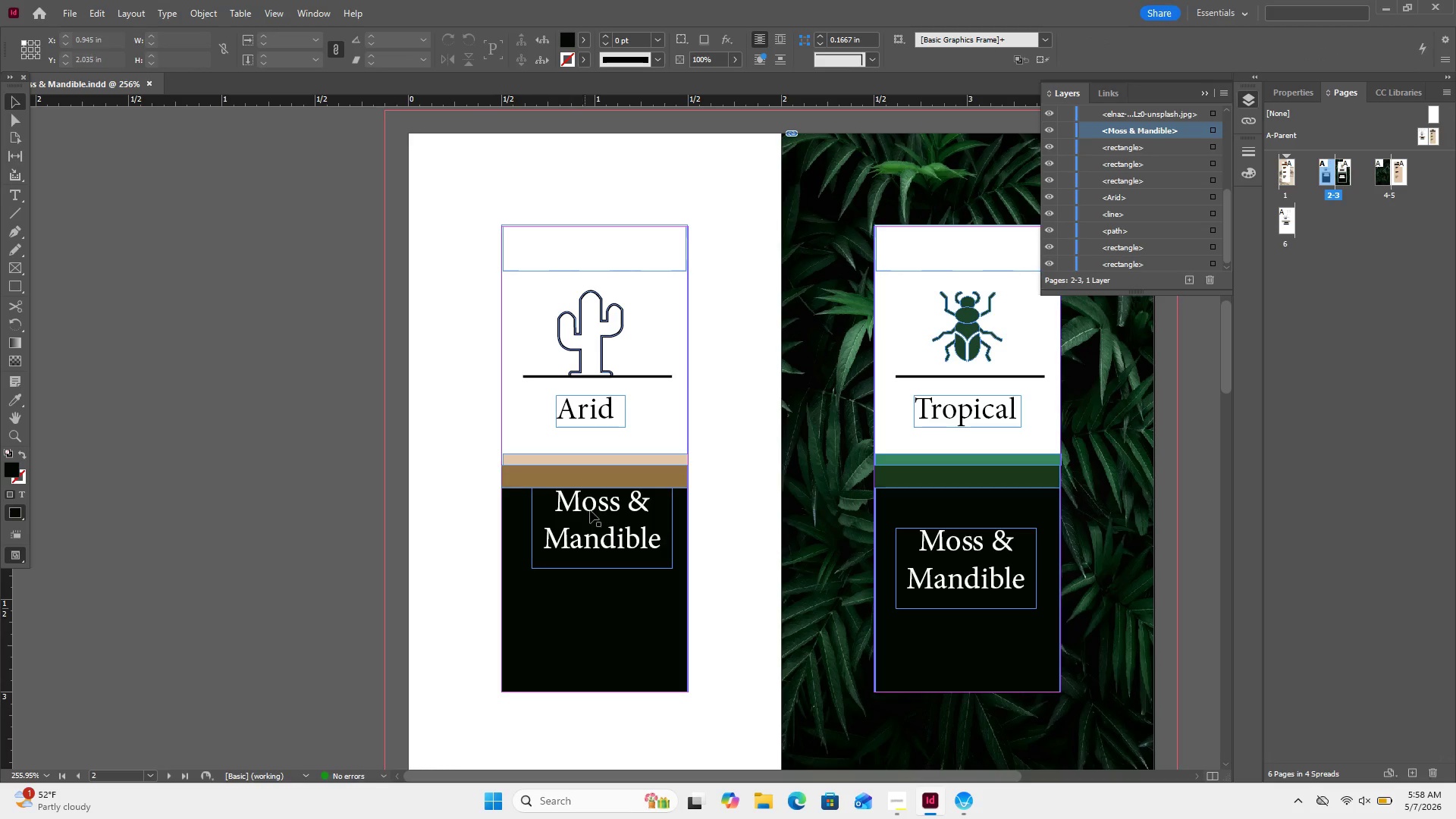 
left_click_drag(start_coordinate=[600, 507], to_coordinate=[602, 545])
 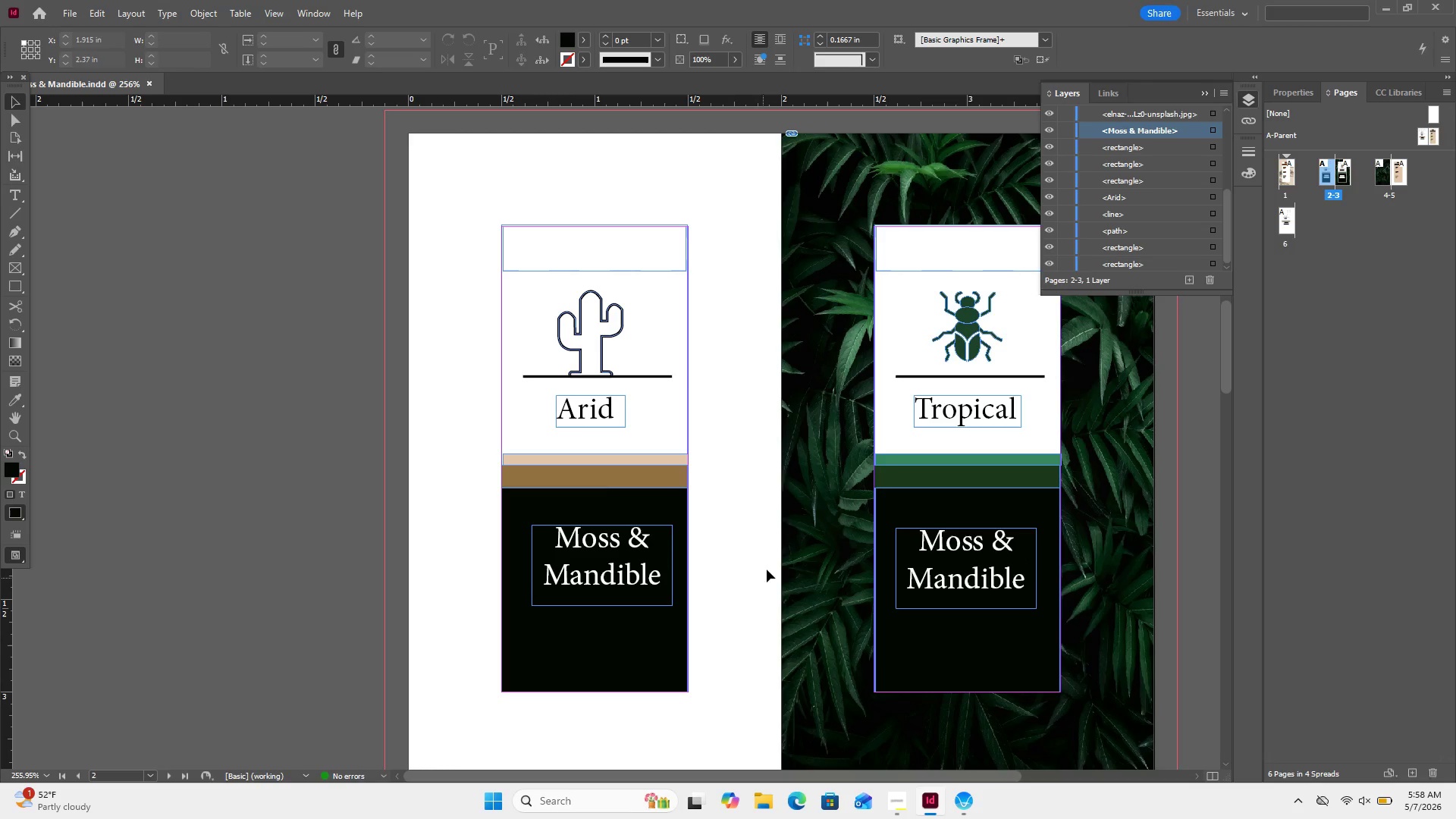 
scroll: coordinate [774, 554], scroll_direction: down, amount: 1.0
 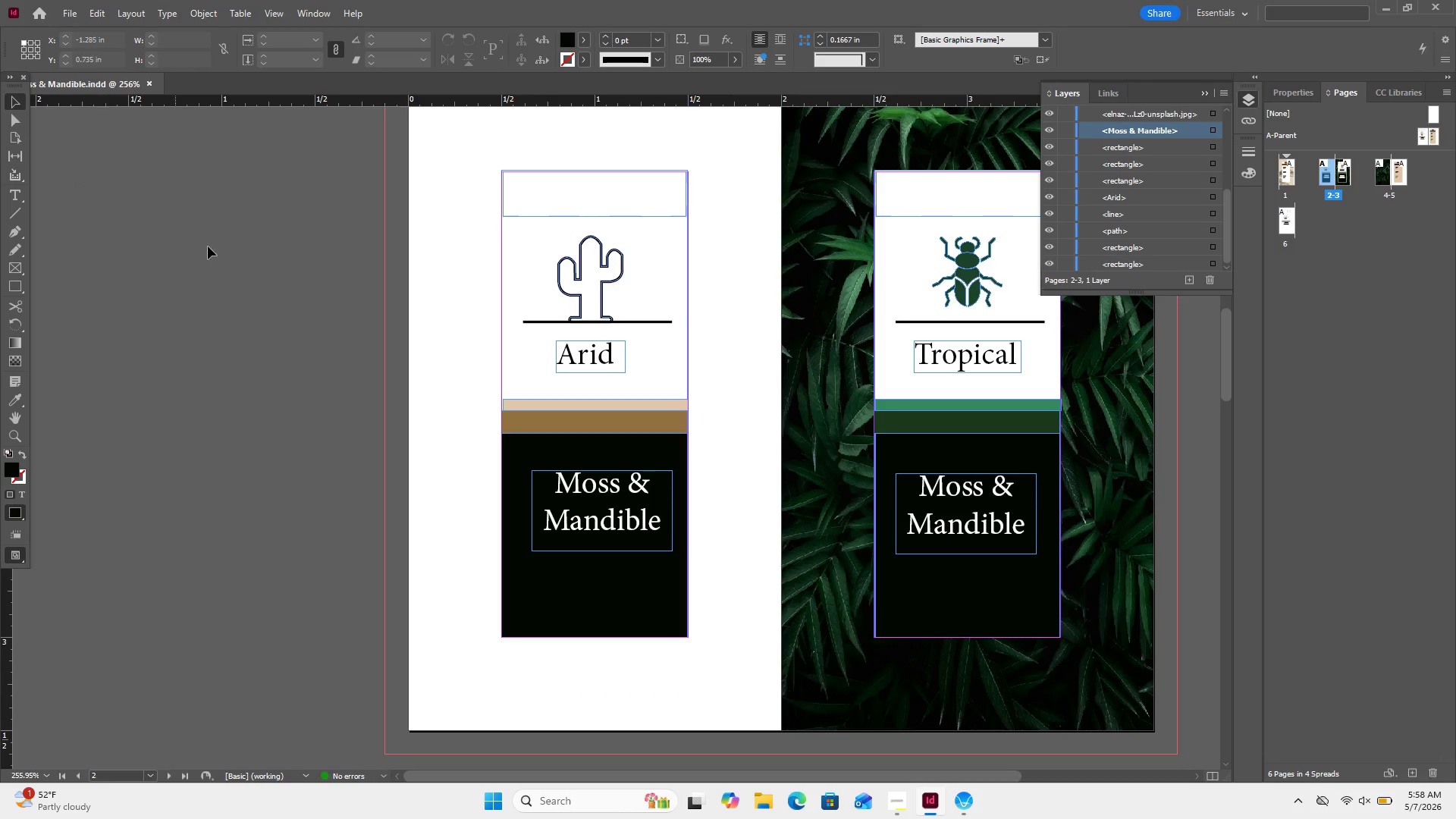 
key(Control+Minus)
 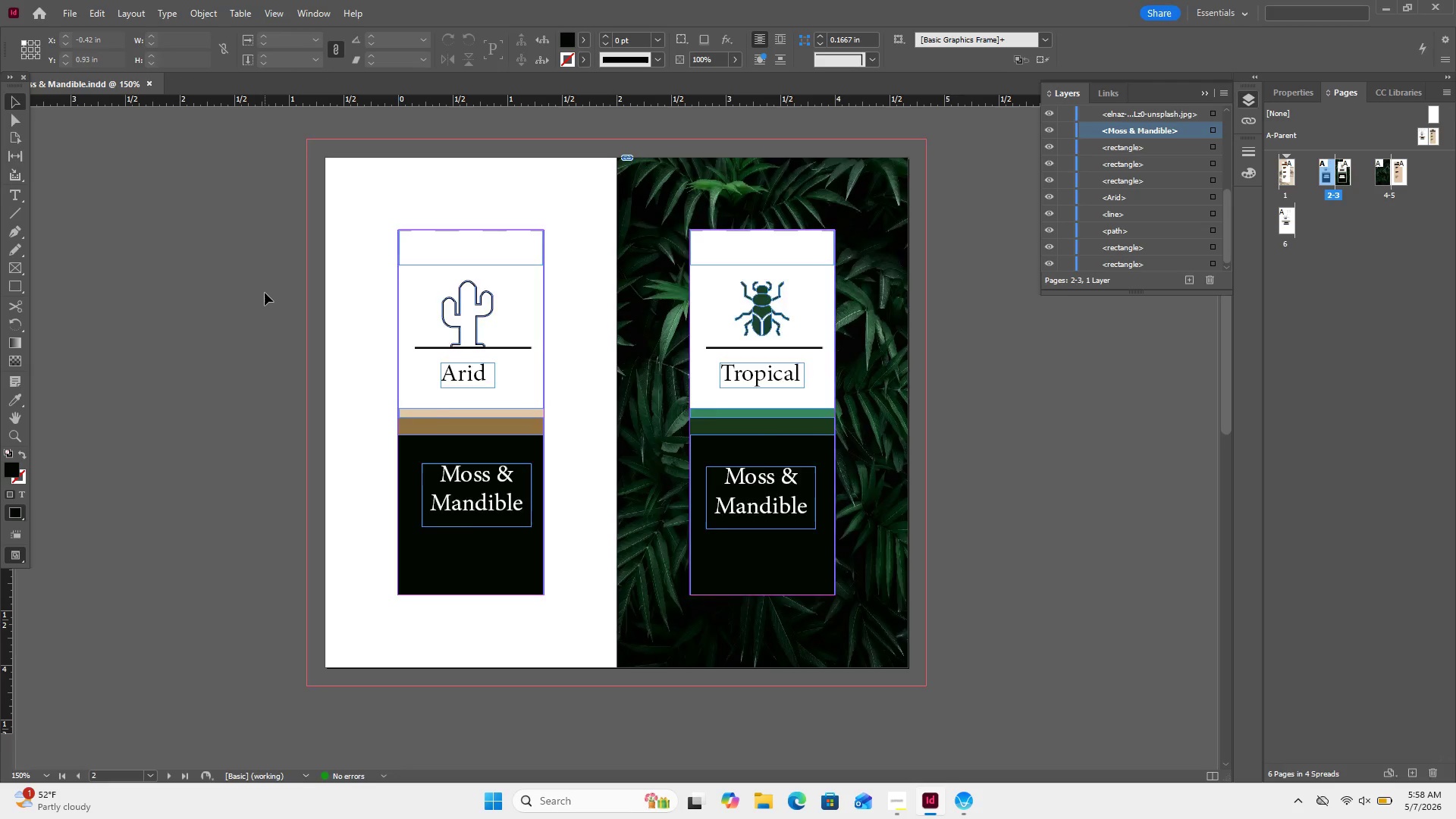 
key(Control+Minus)
 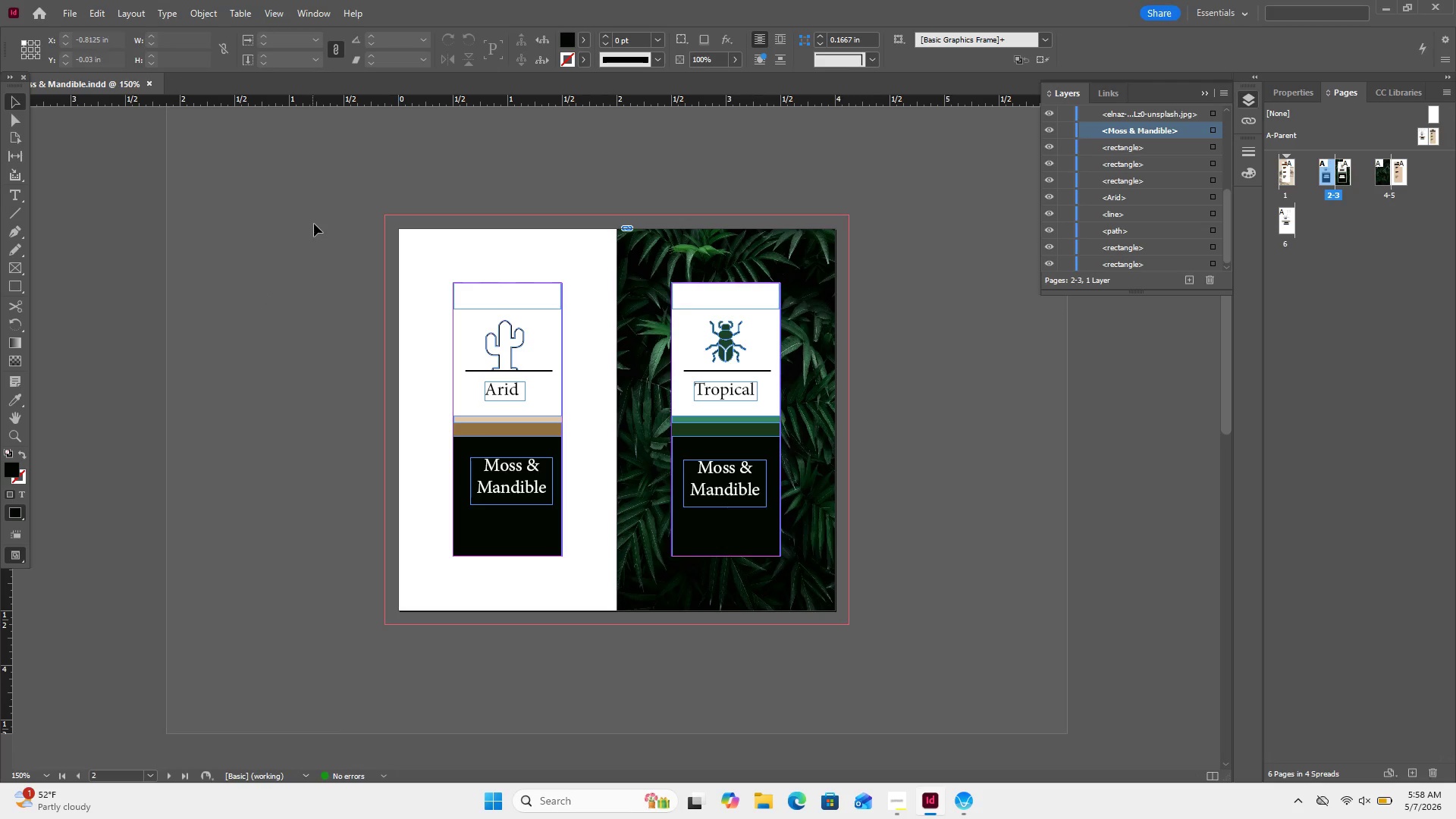 
scroll: coordinate [314, 224], scroll_direction: up, amount: 10.0
 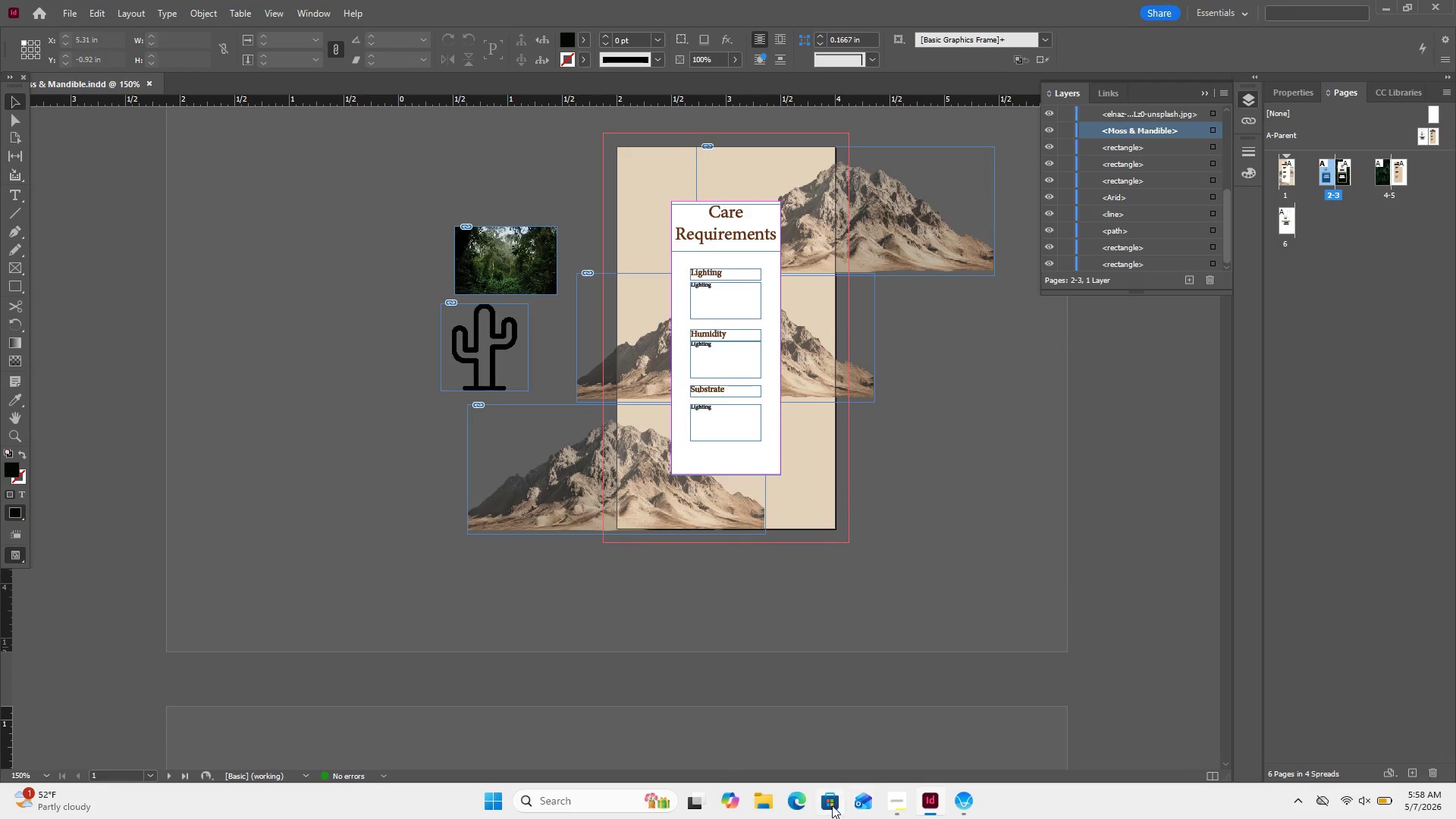 
left_click([599, 802])
 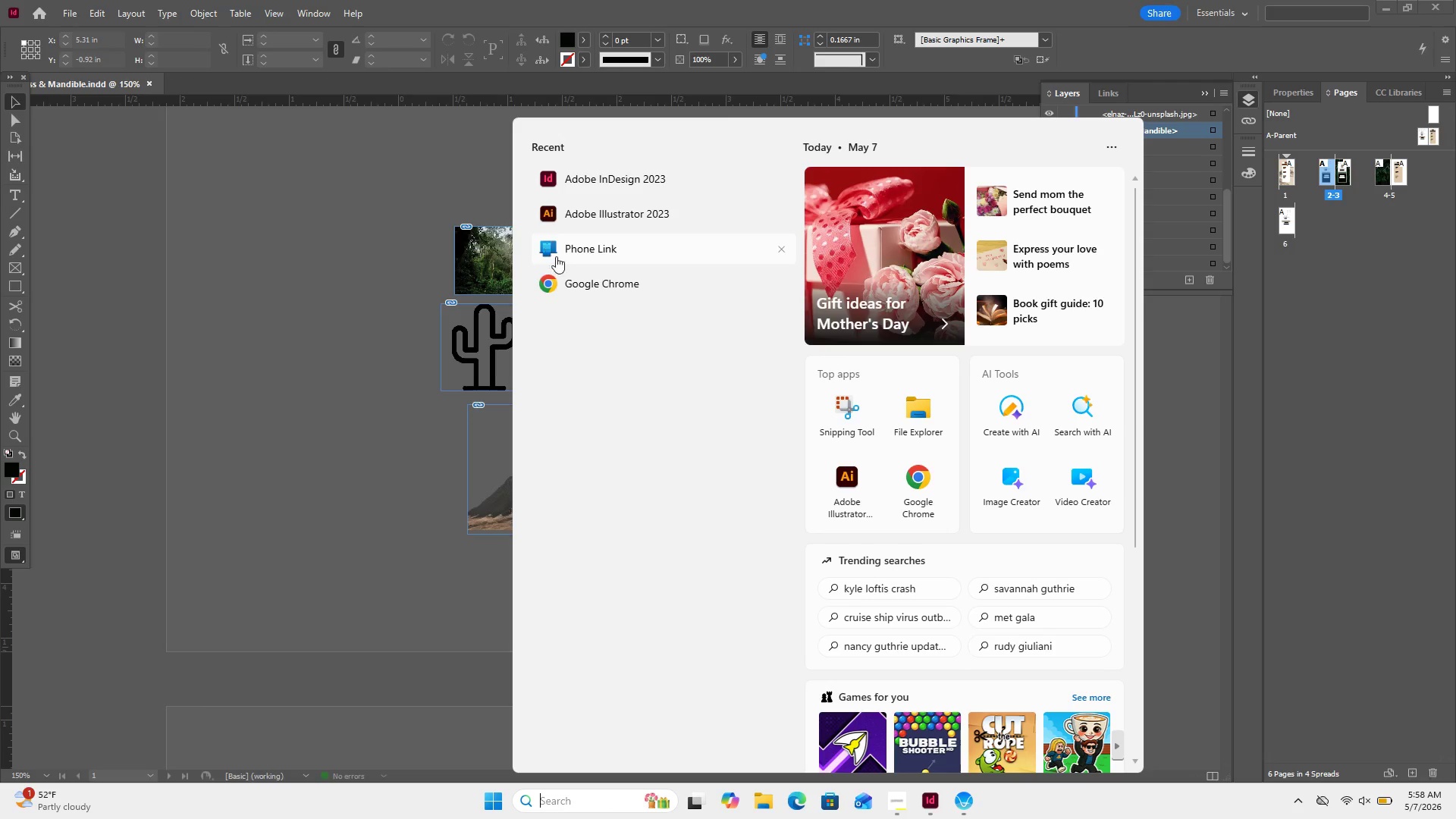 
left_click([577, 286])
 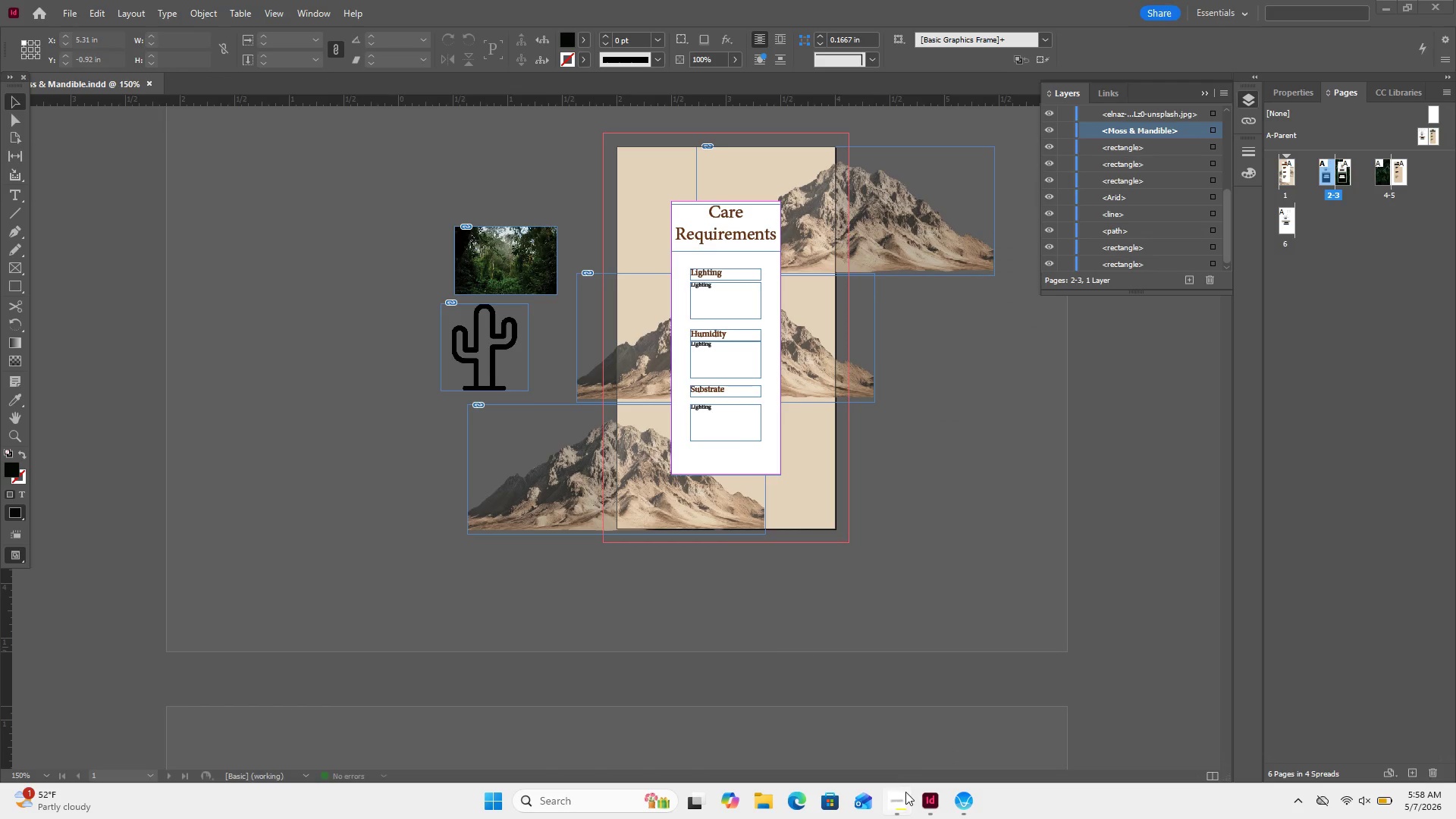 
left_click([903, 802])